 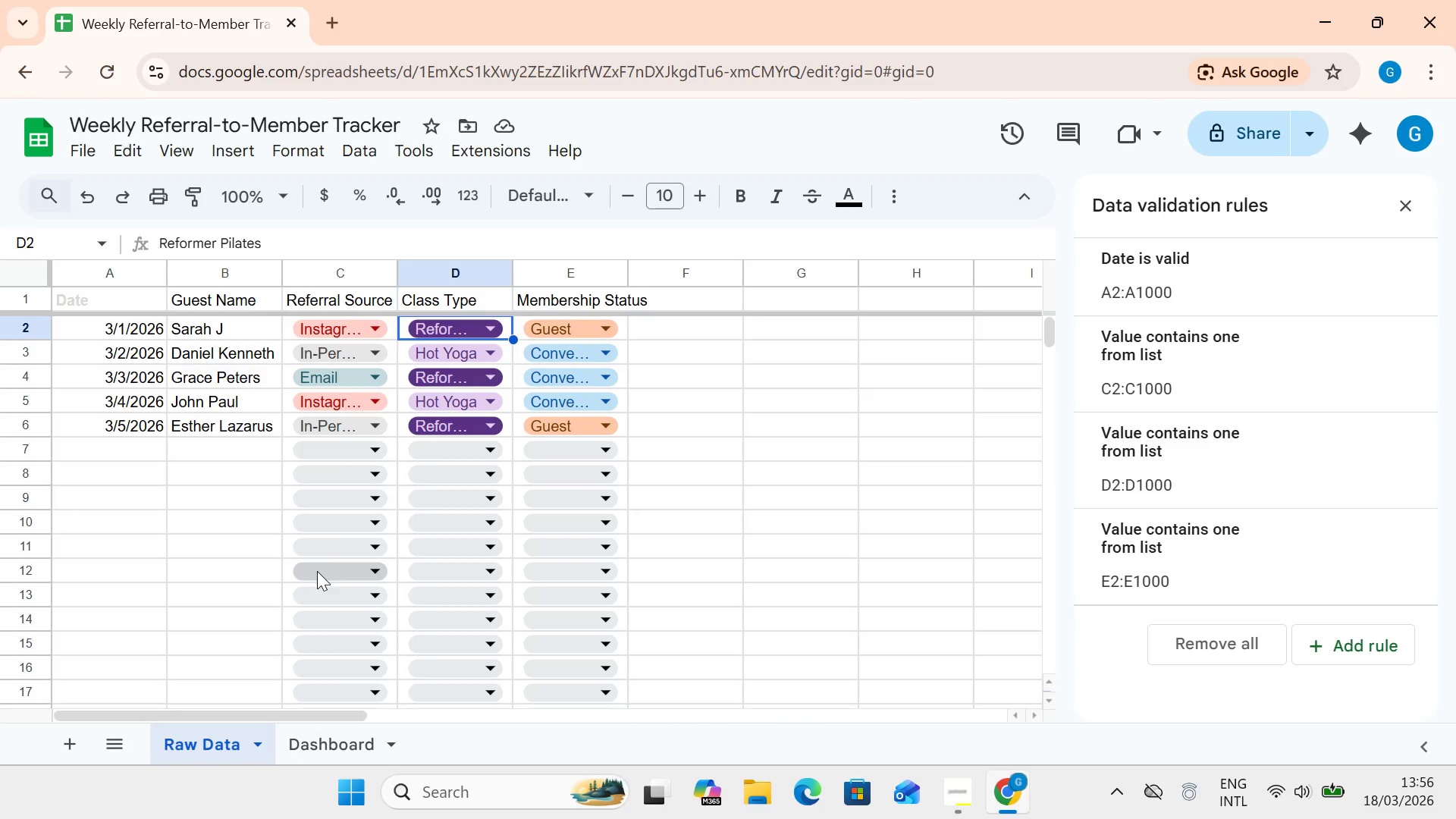 
left_click([449, 327])
 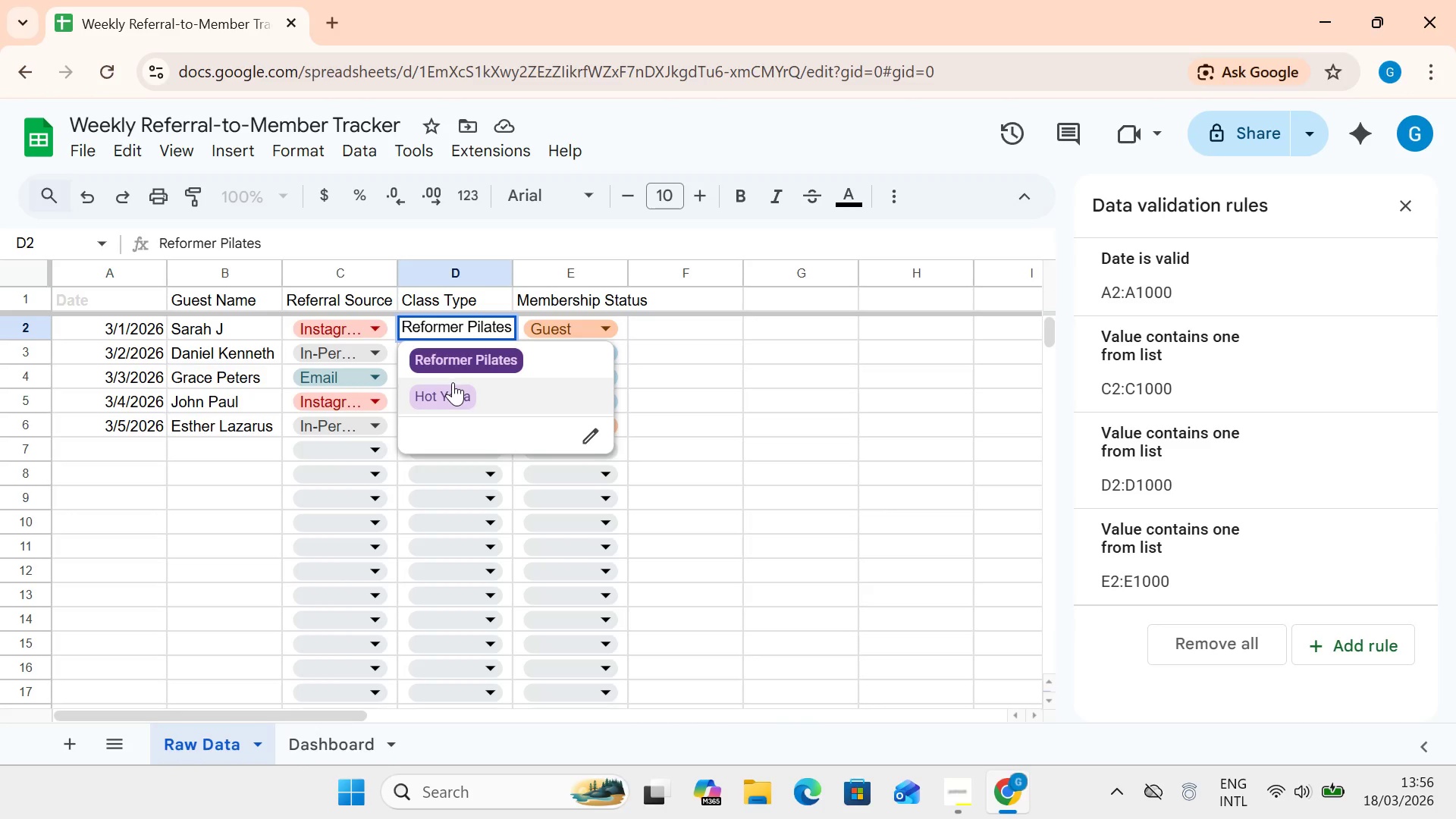 
left_click([453, 382])
 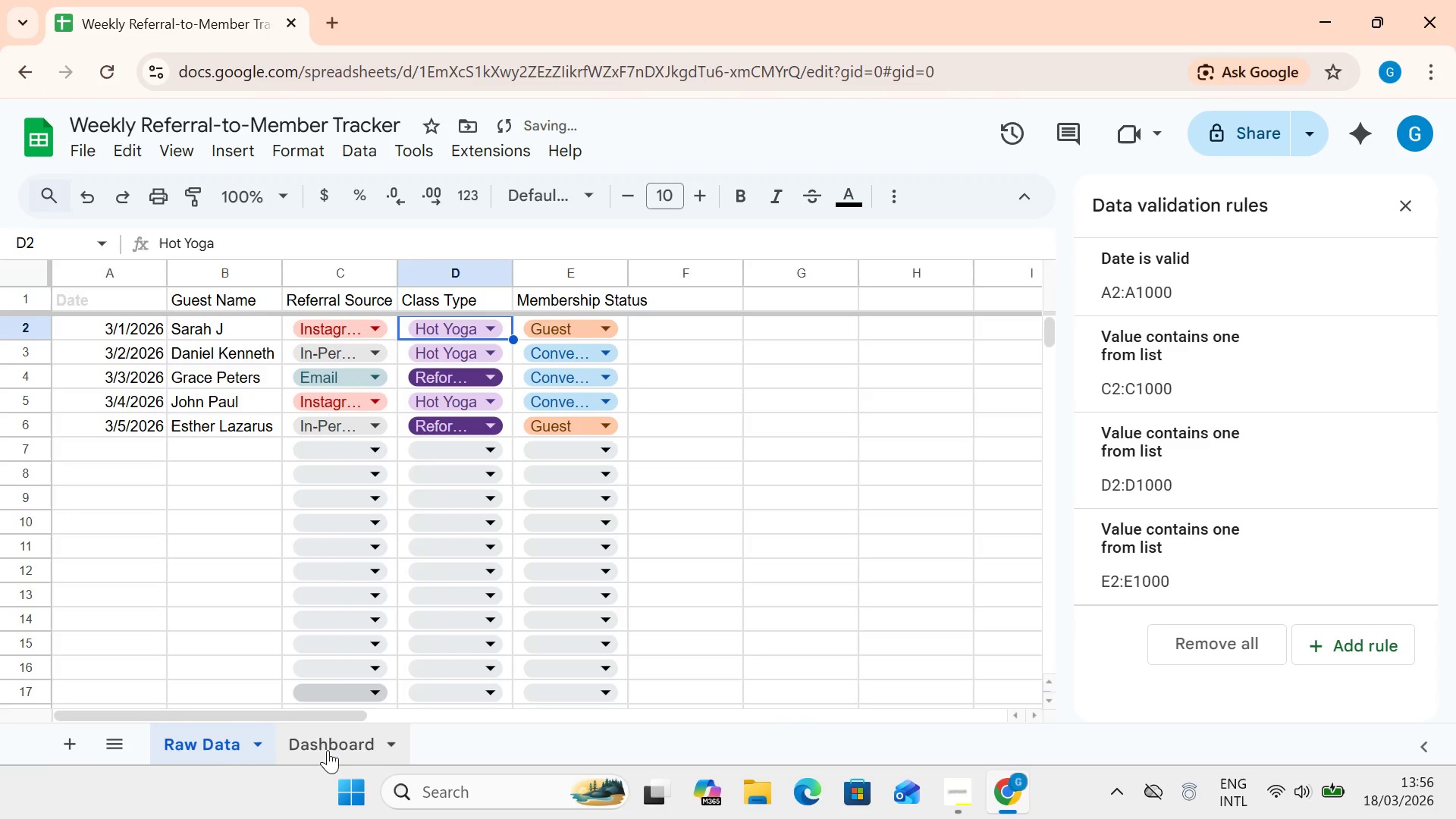 
left_click([328, 755])
 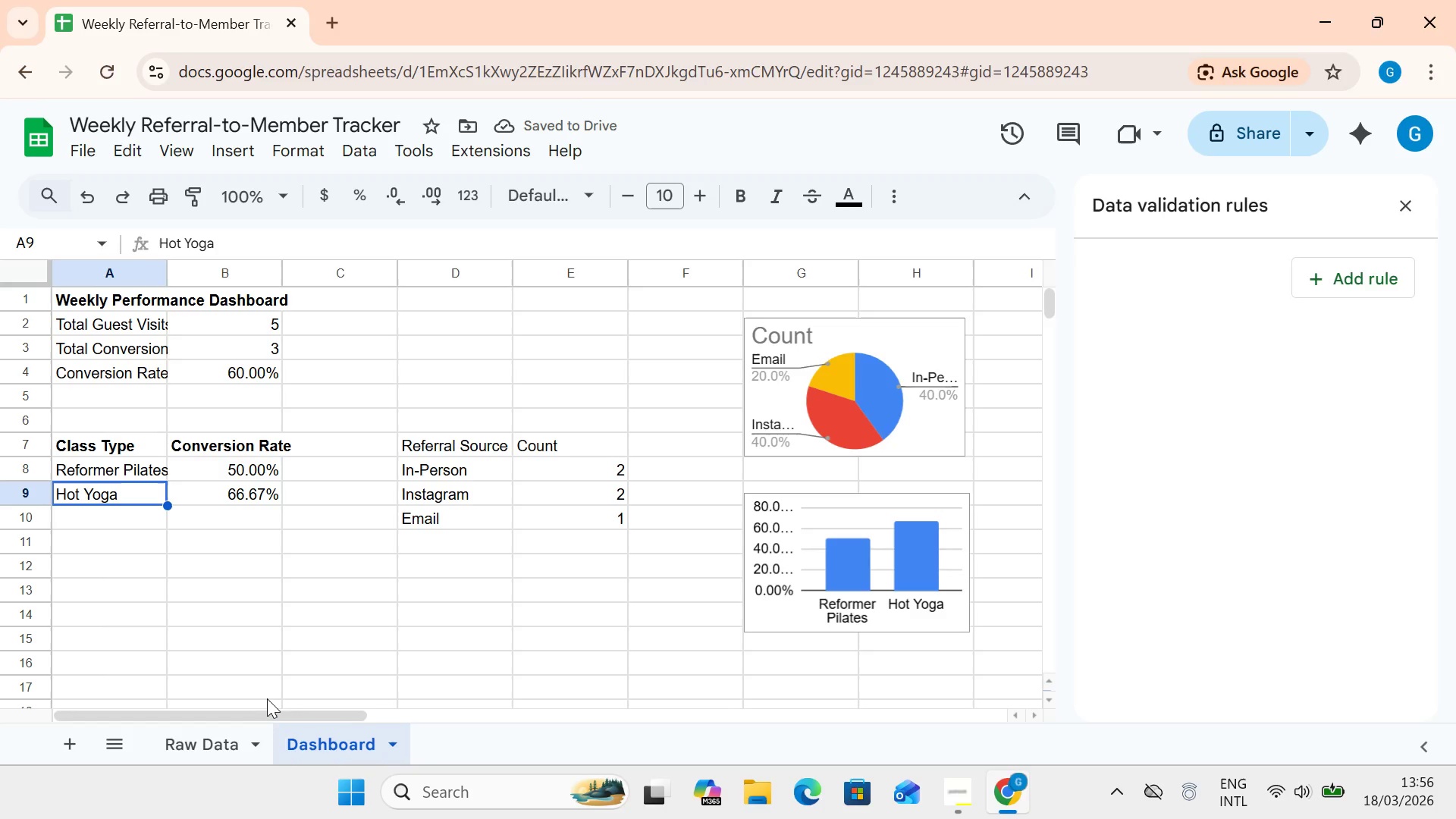 
left_click([233, 745])
 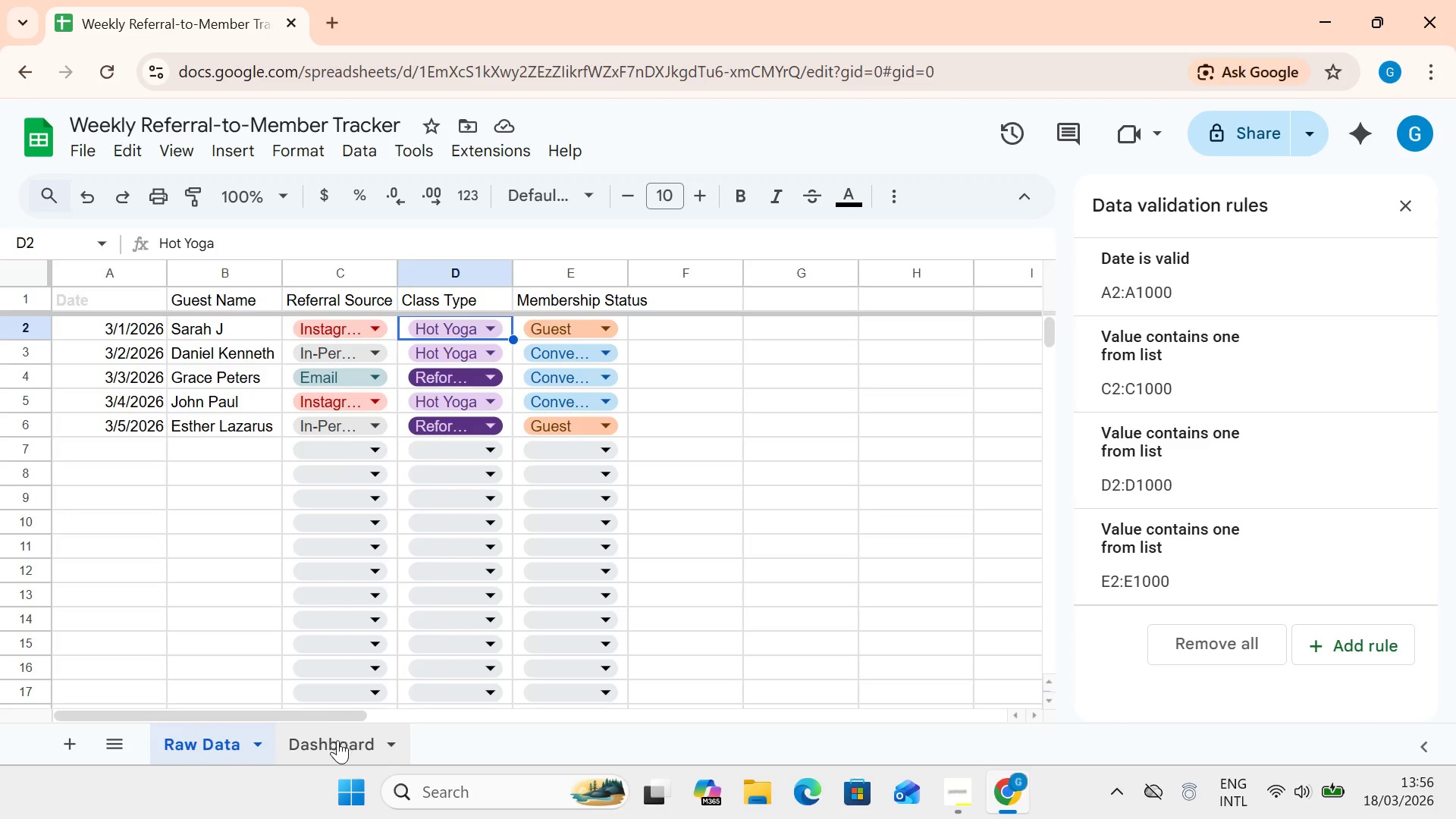 
left_click([336, 745])
 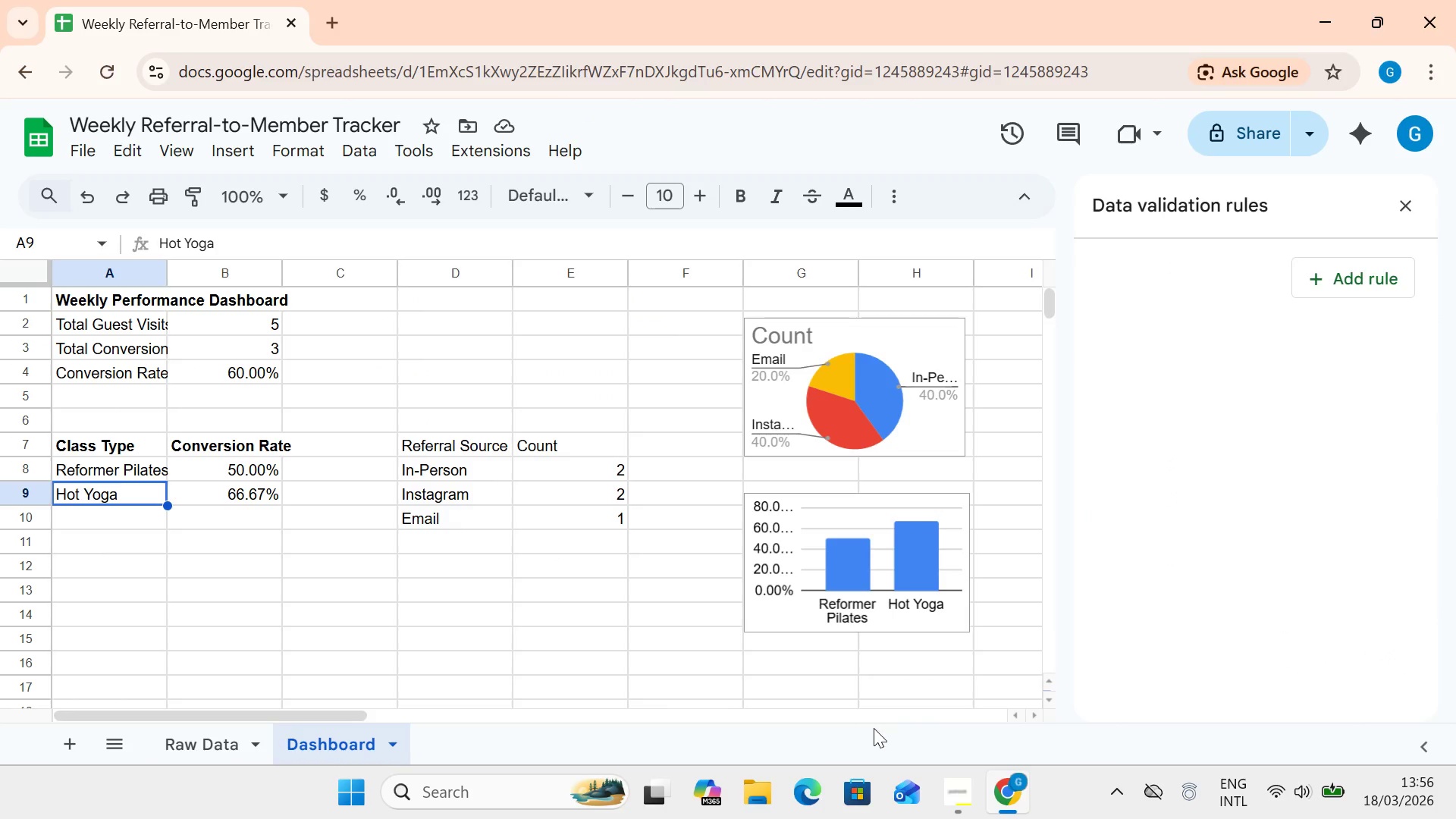 
left_click([948, 783])